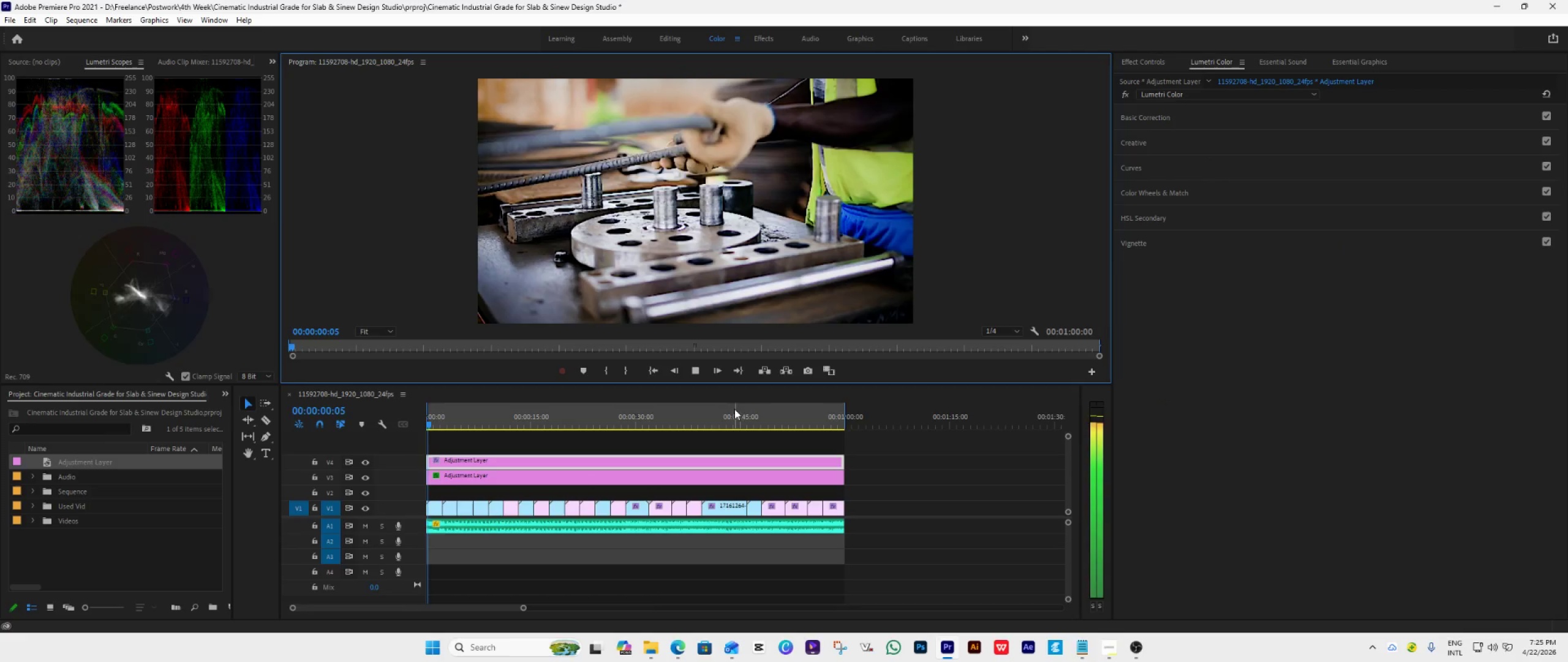 
key(Space)
 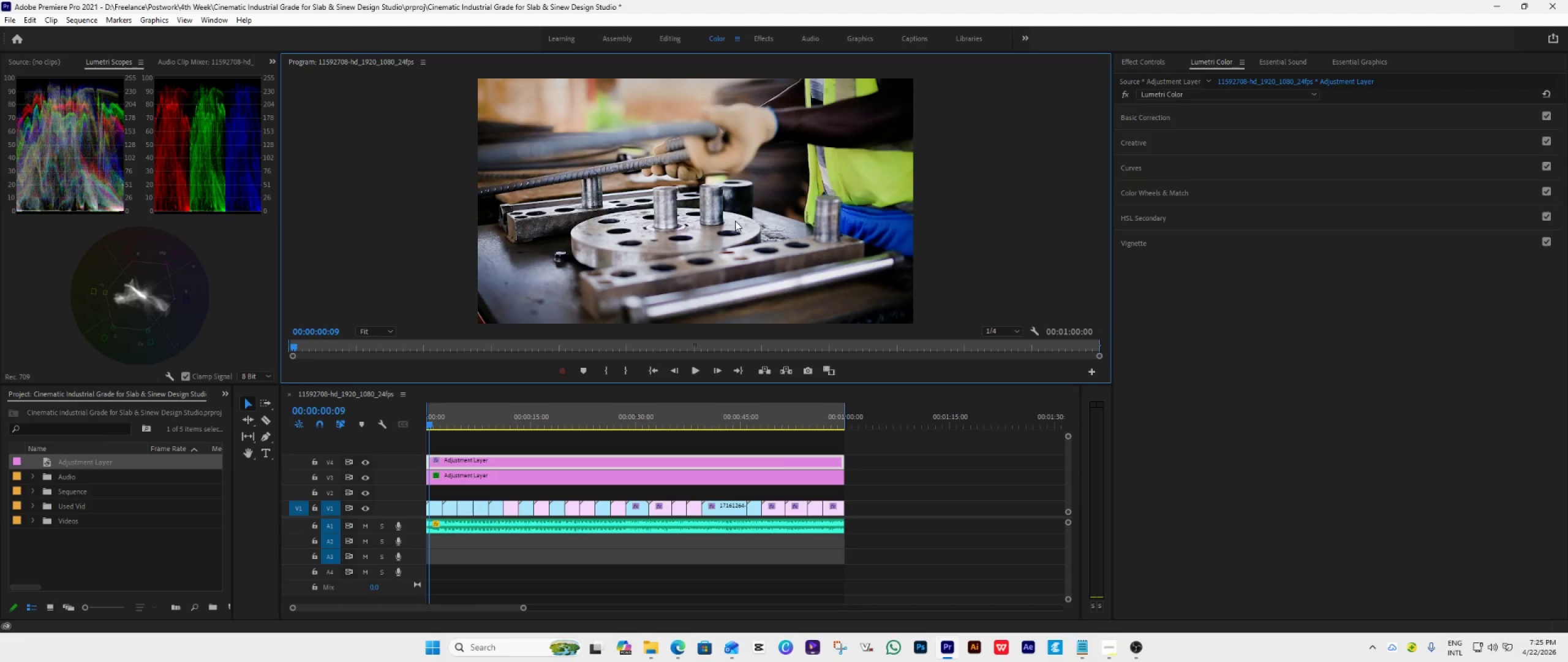 
wait(41.66)
 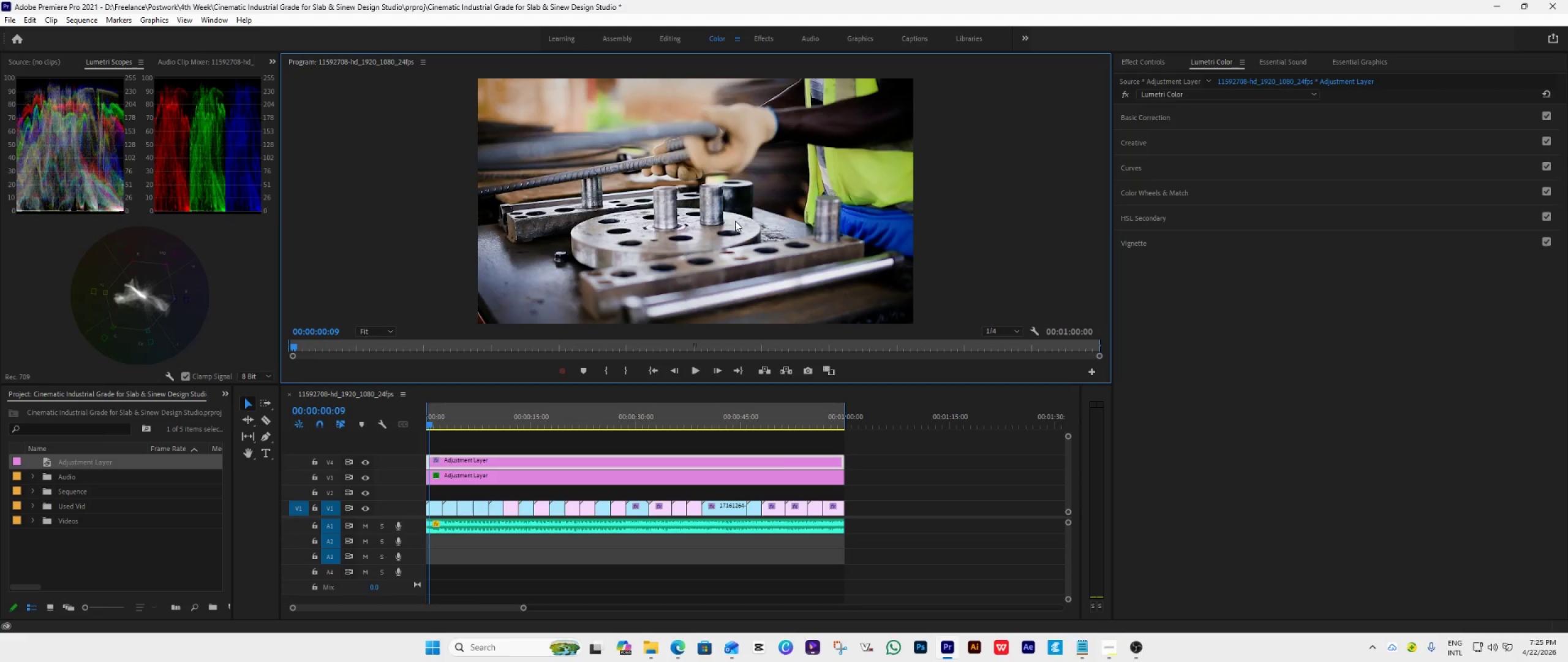 
key(Space)
 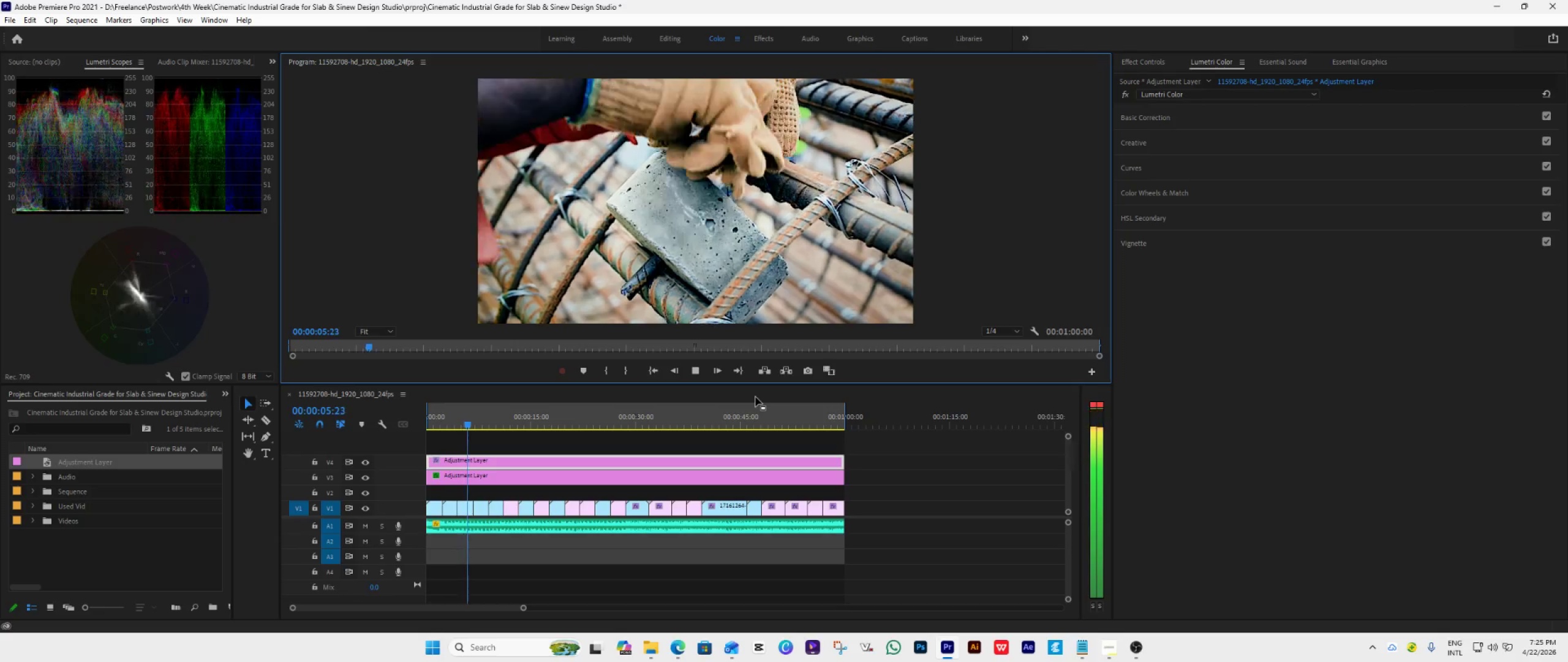 
wait(7.62)
 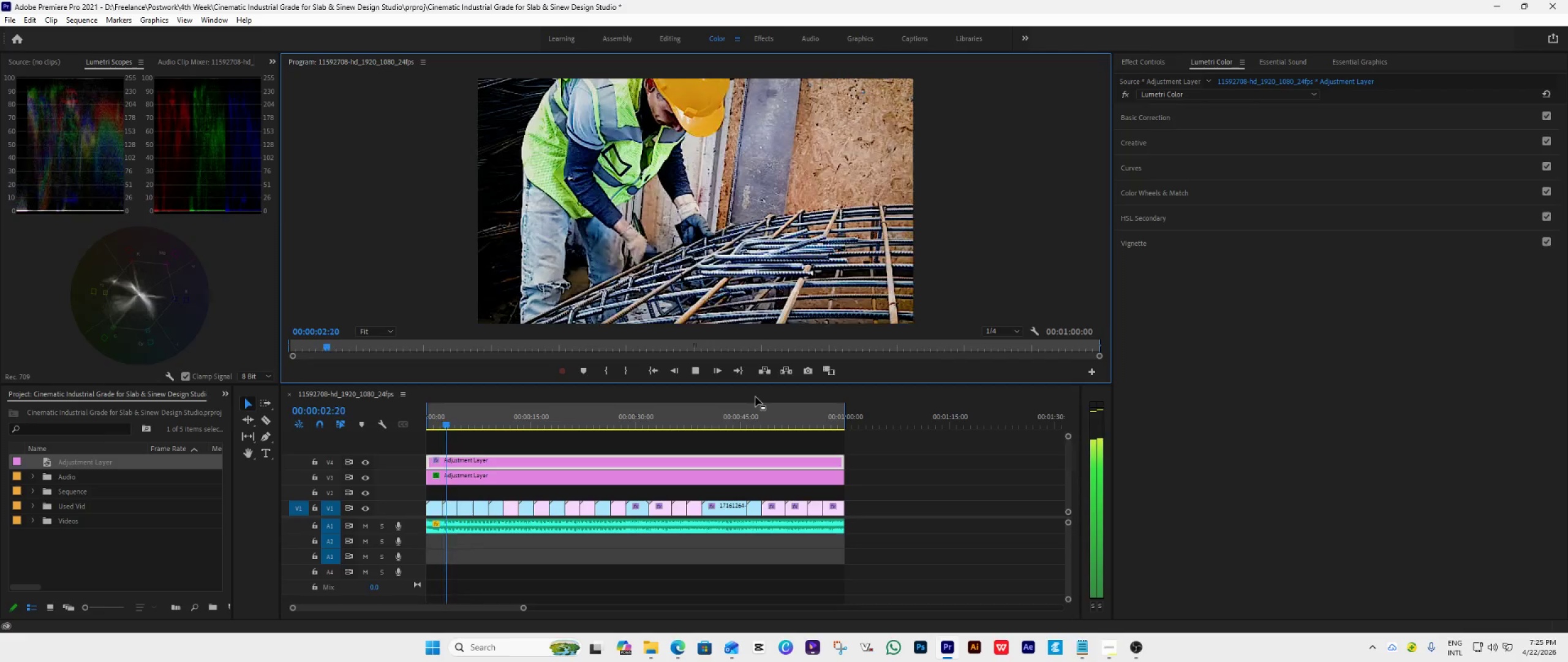 
key(Space)
 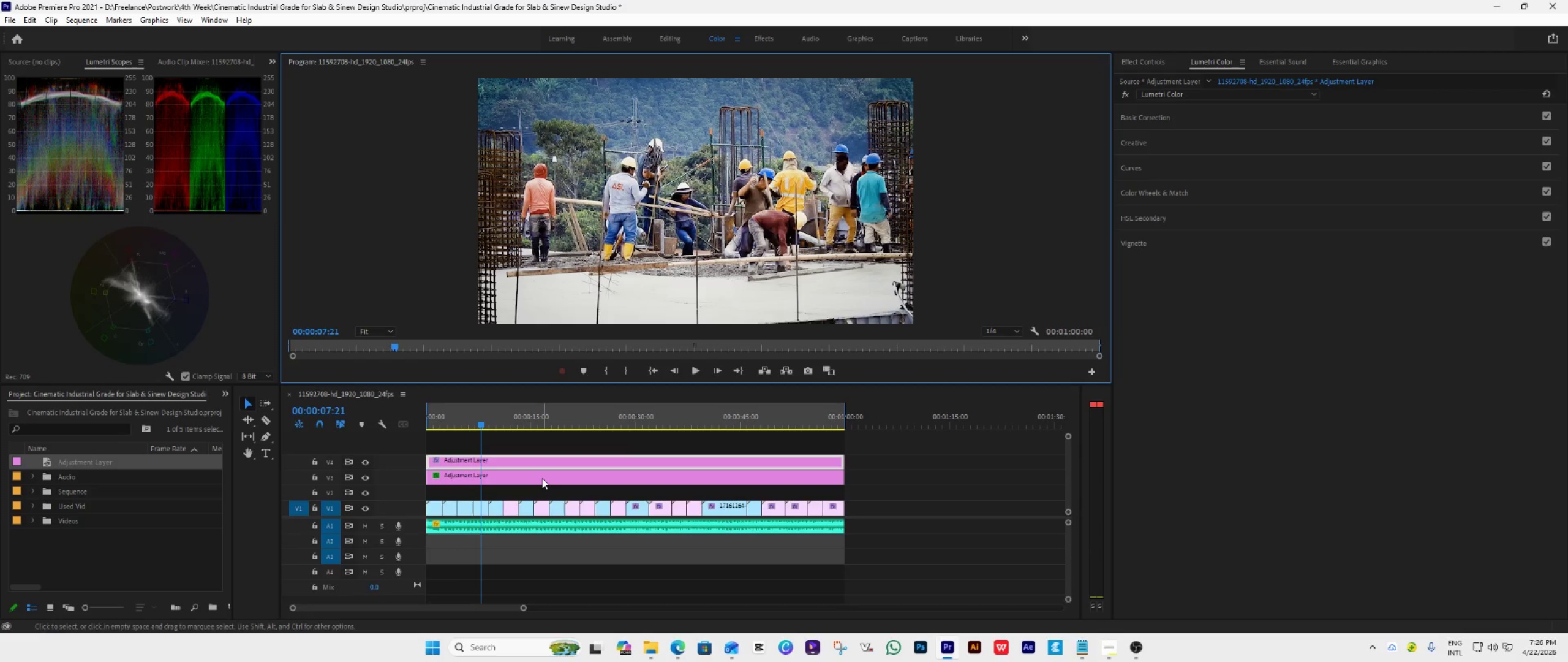 
wait(6.9)
 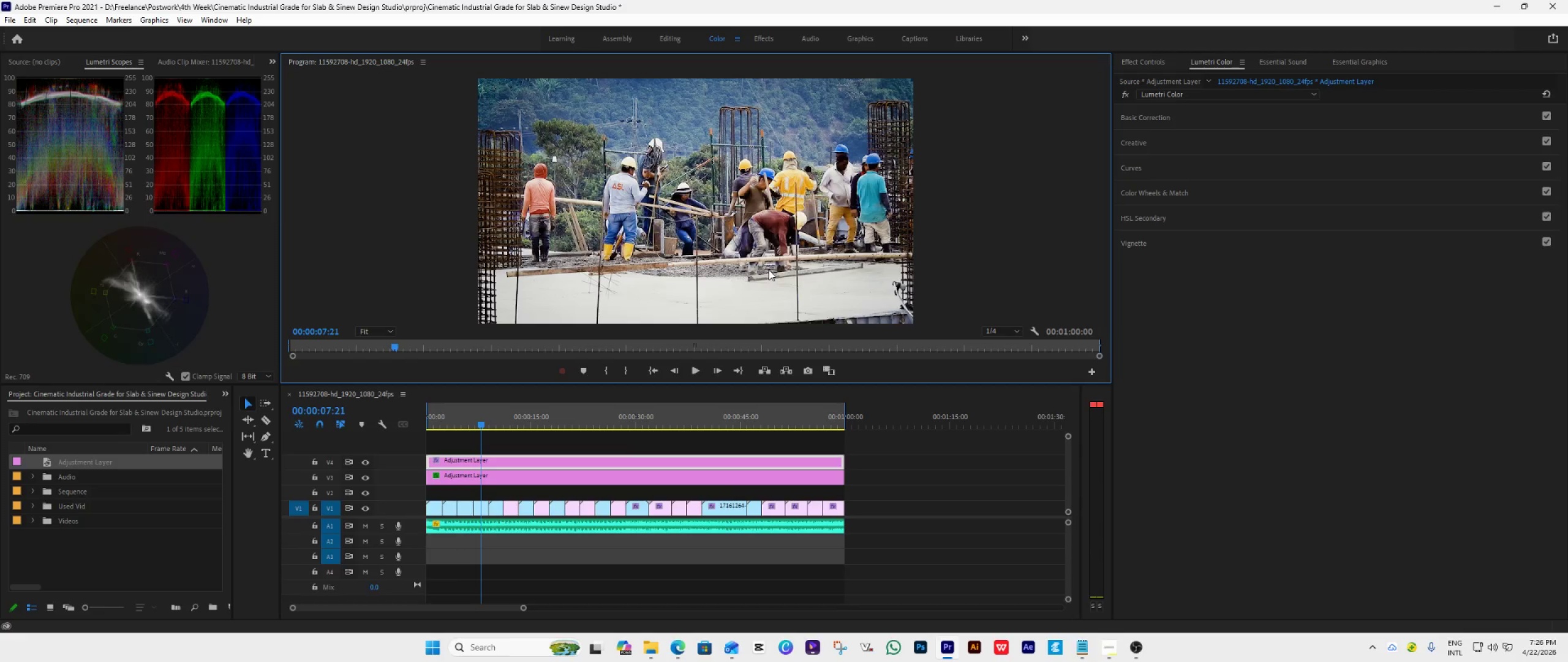 
left_click([366, 460])
 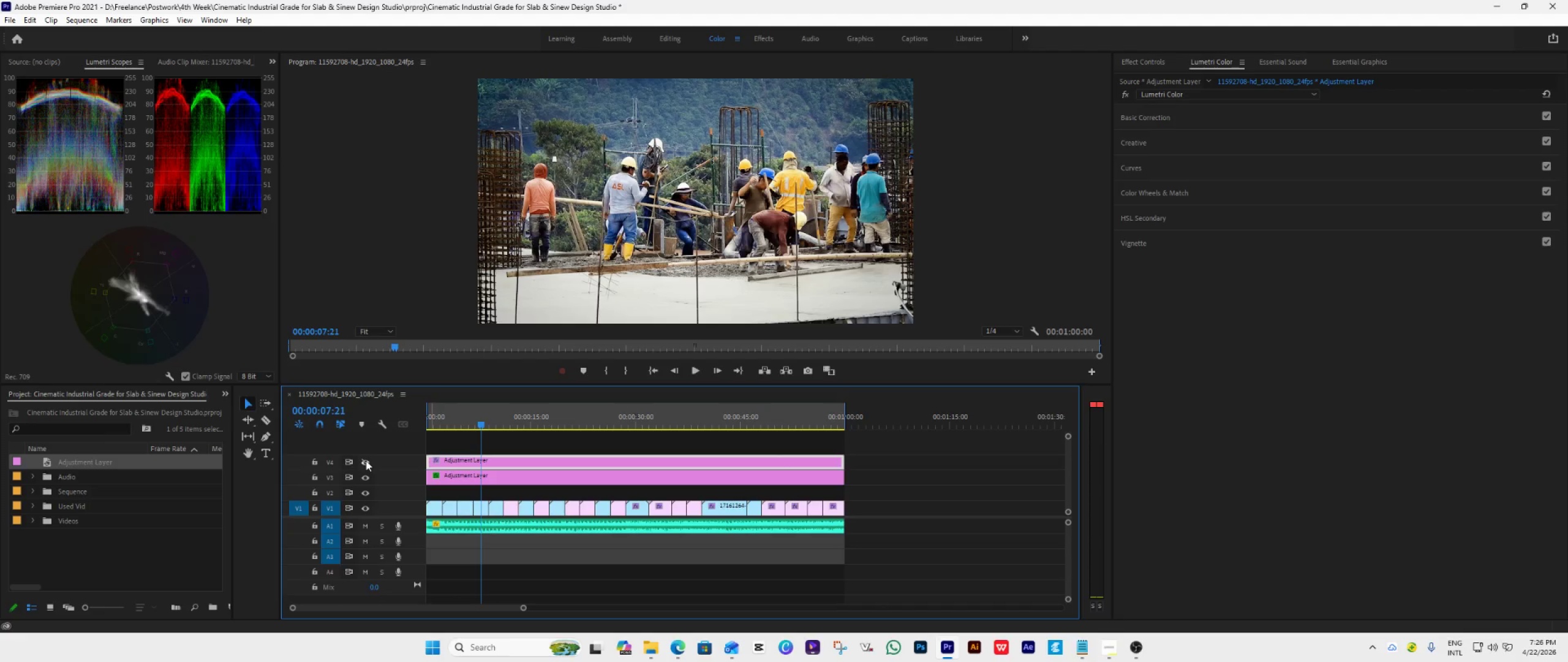 
left_click([366, 460])
 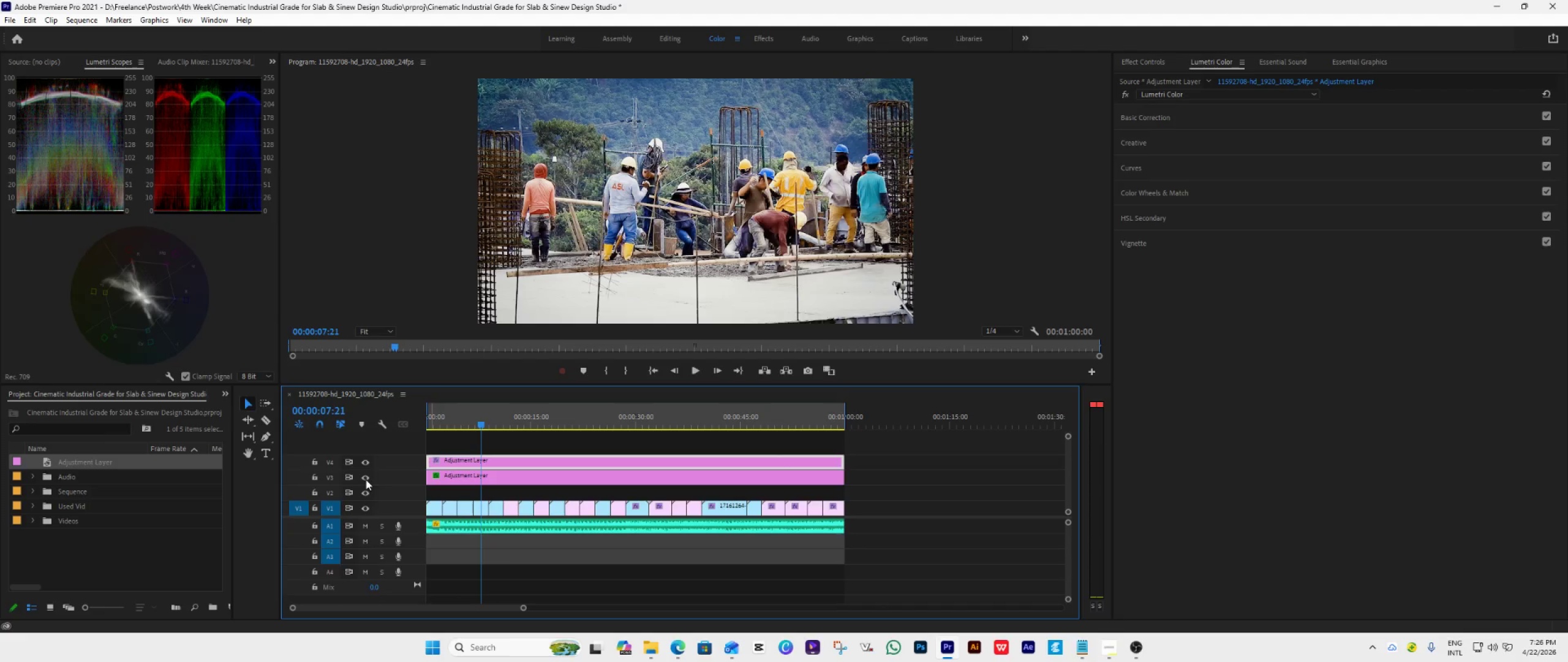 
left_click([366, 478])
 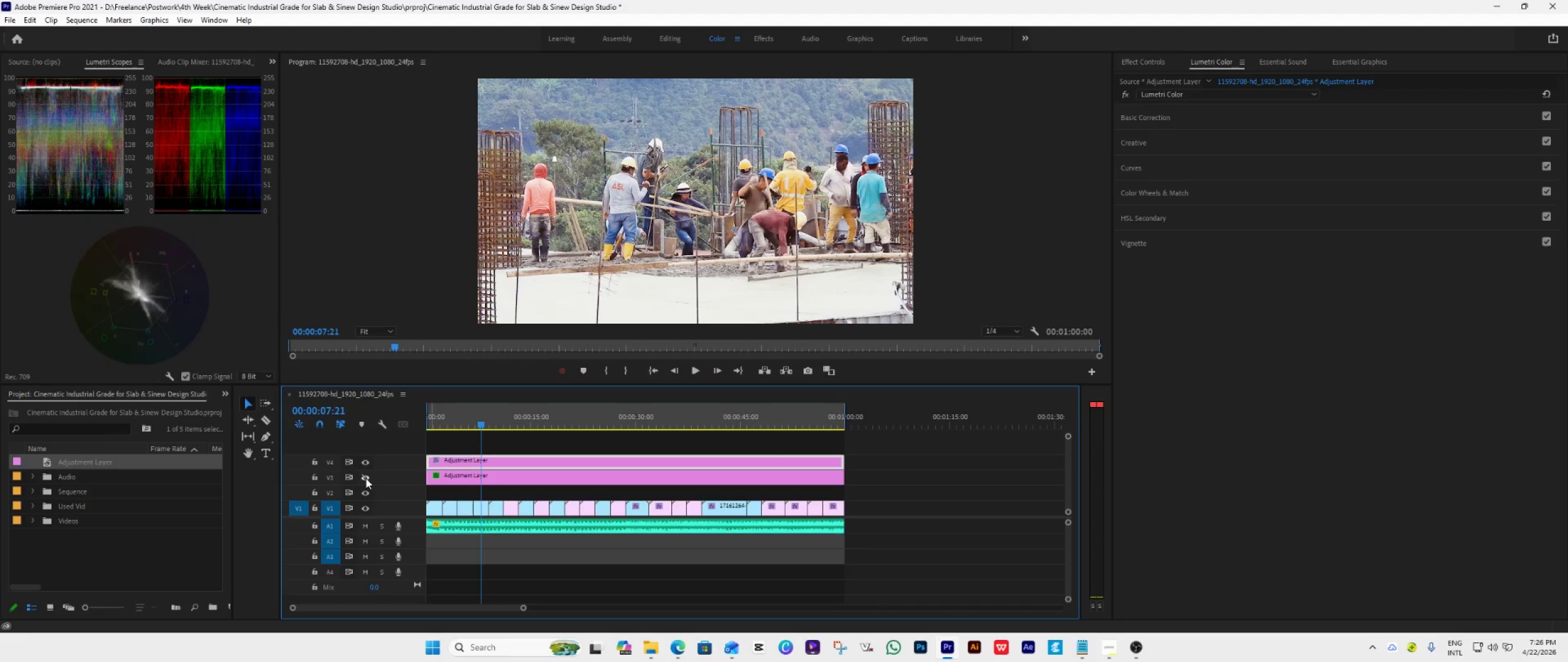 
left_click([366, 478])
 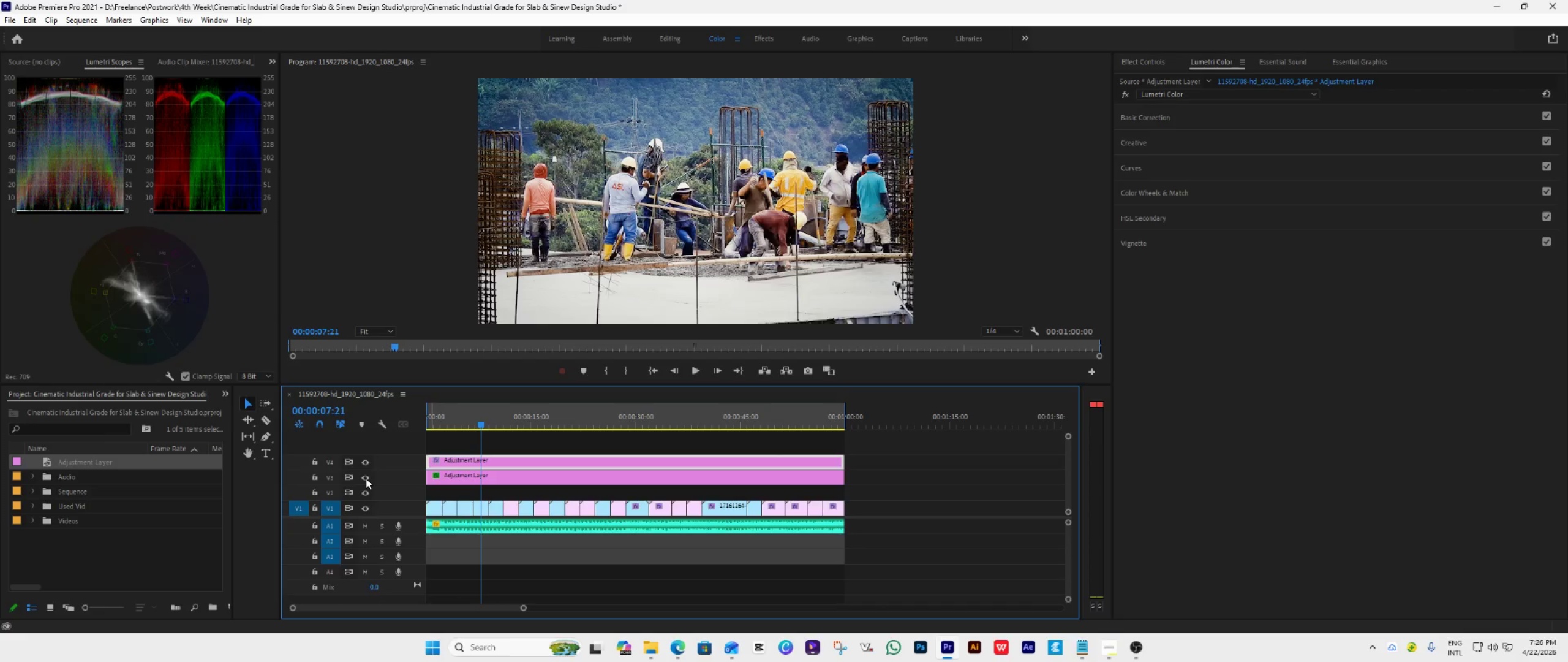 
left_click([366, 478])
 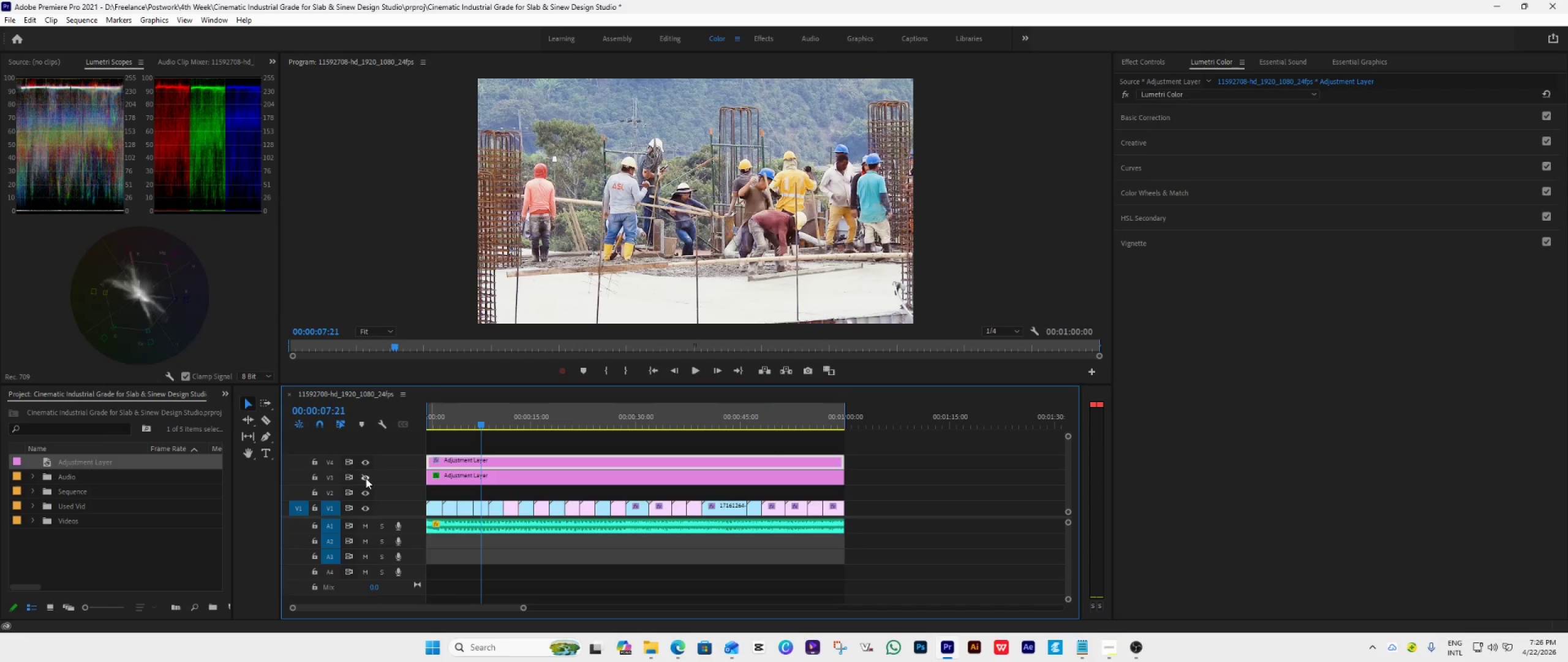 
left_click([366, 478])
 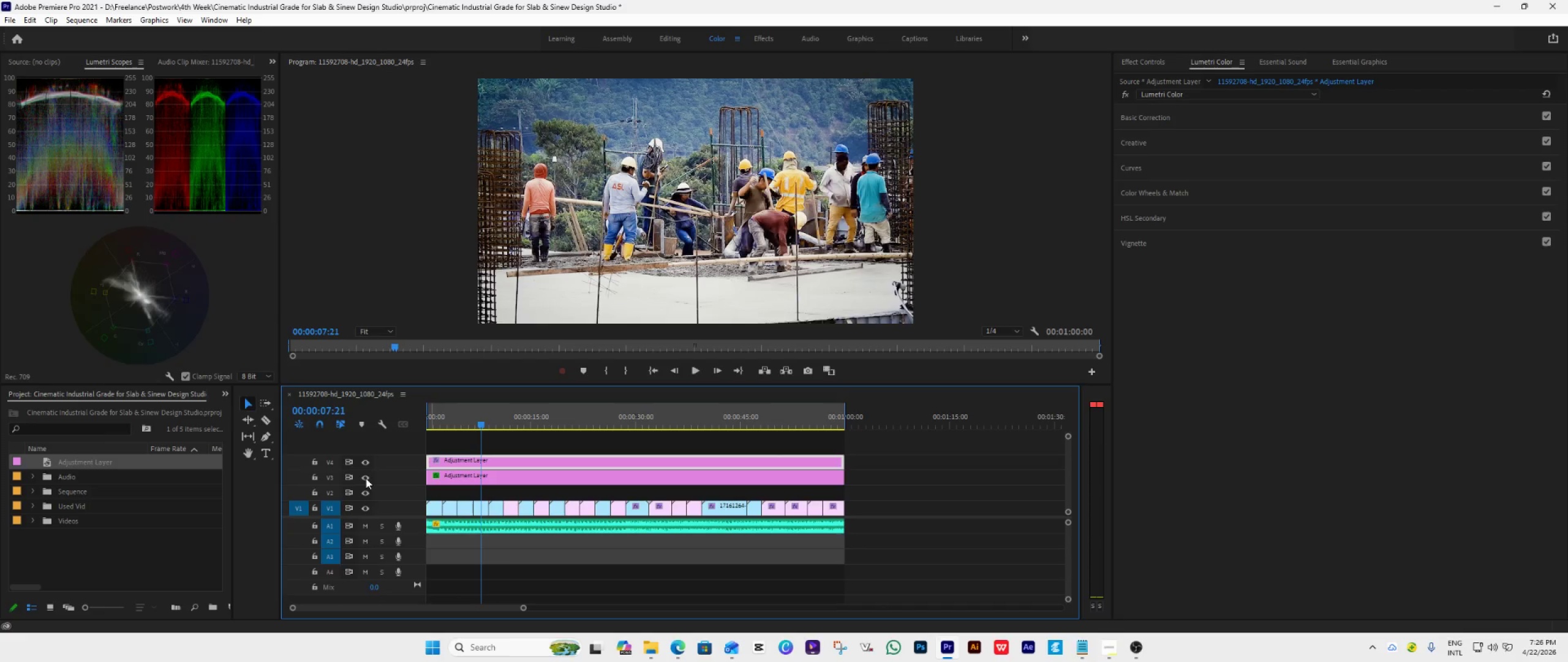 
left_click([366, 478])
 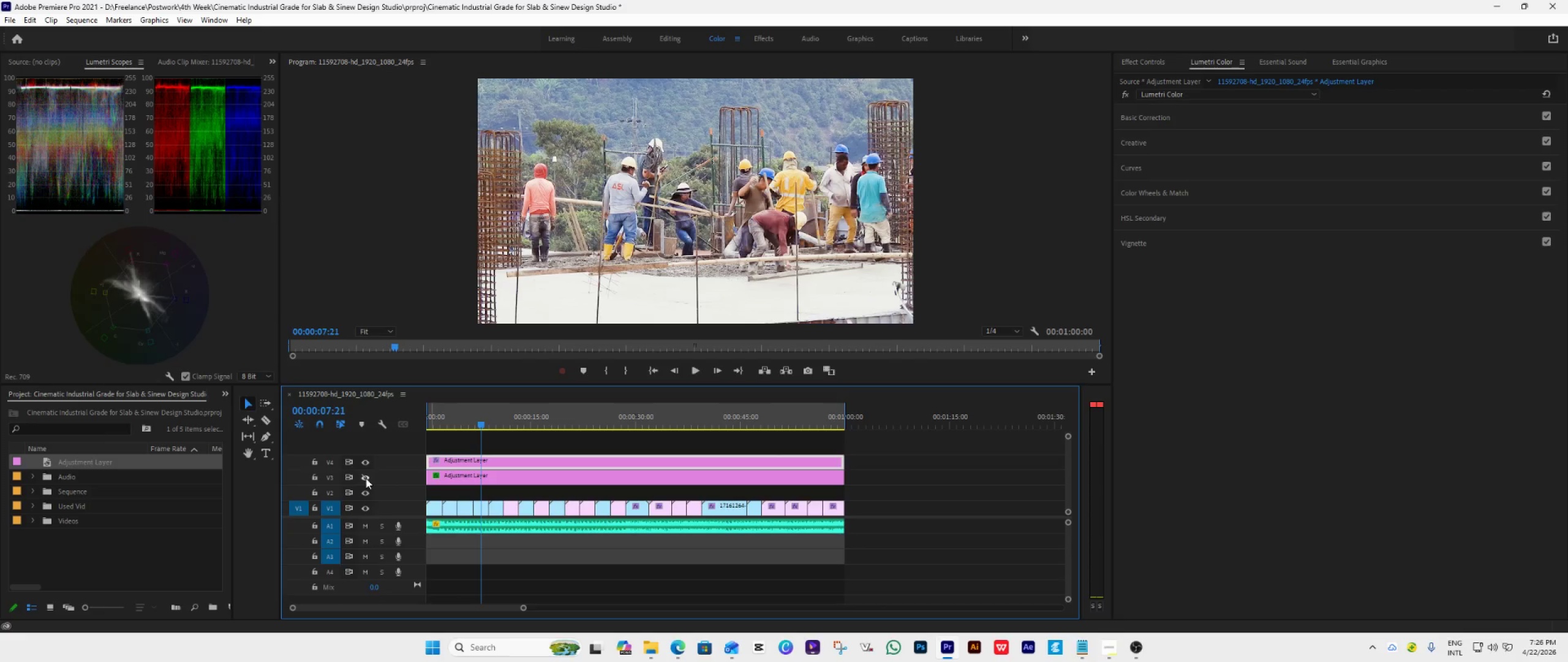 
left_click([366, 478])
 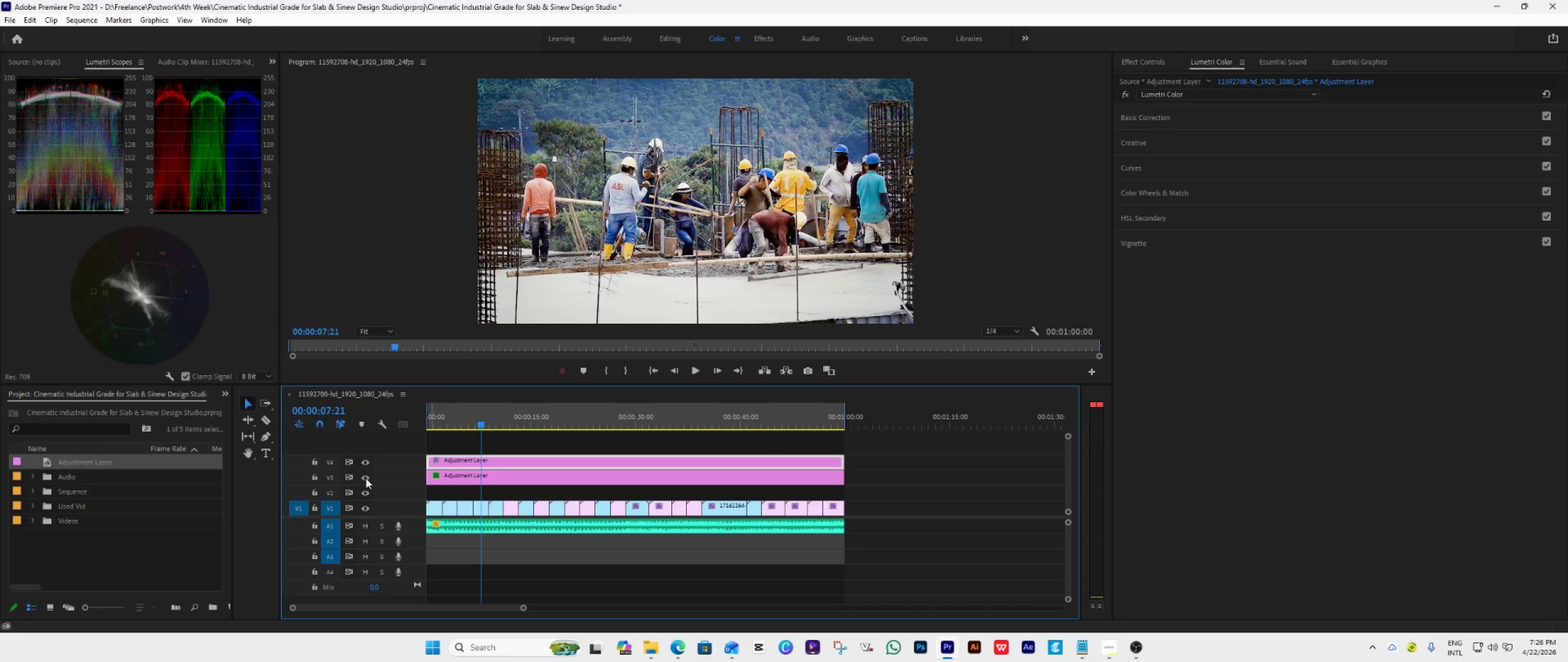 
left_click([366, 478])
 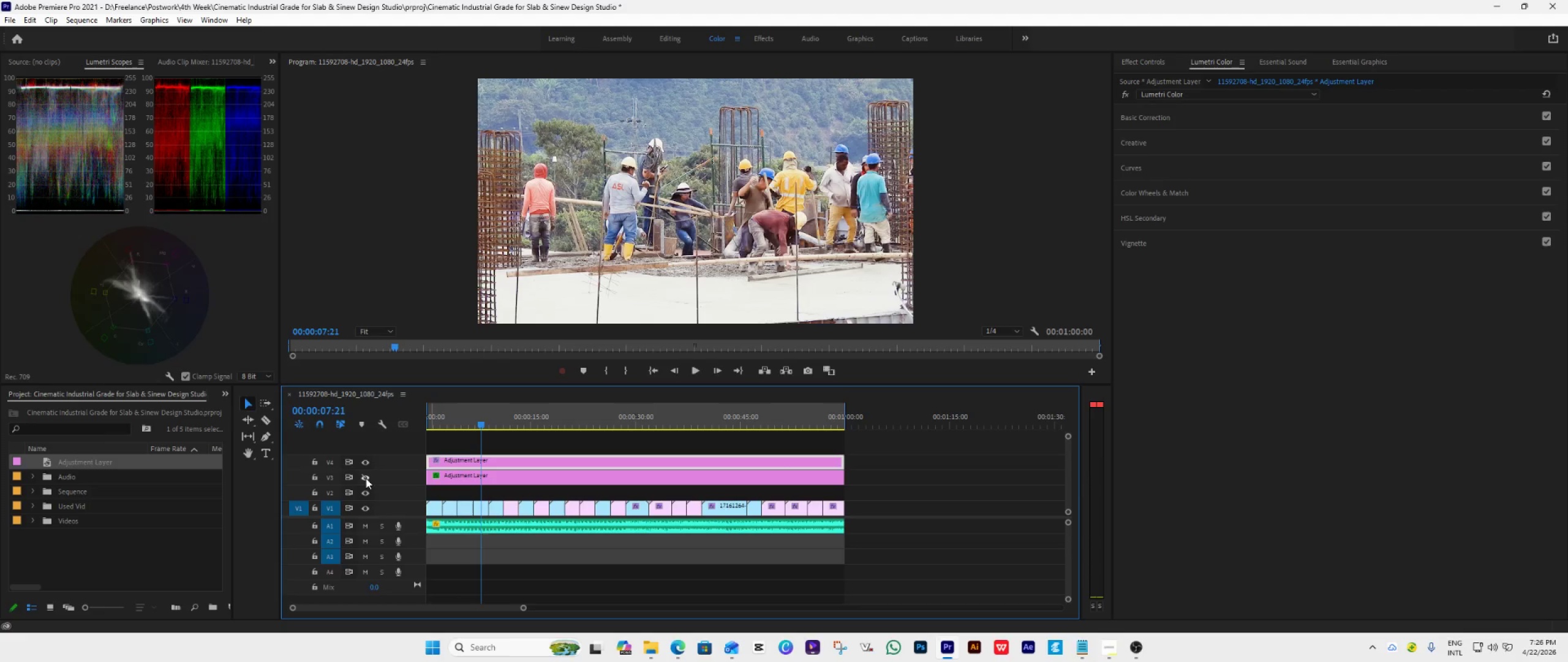 
left_click([366, 478])
 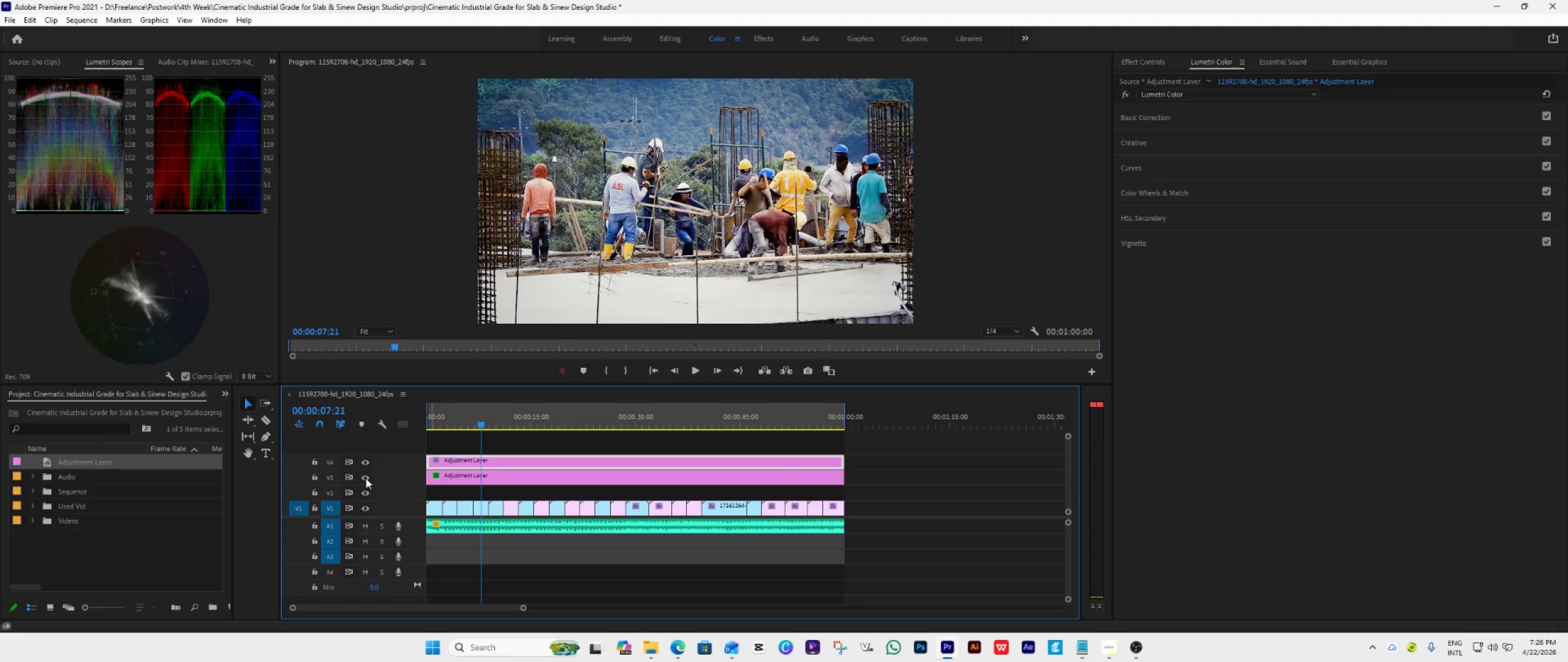 
left_click([366, 478])
 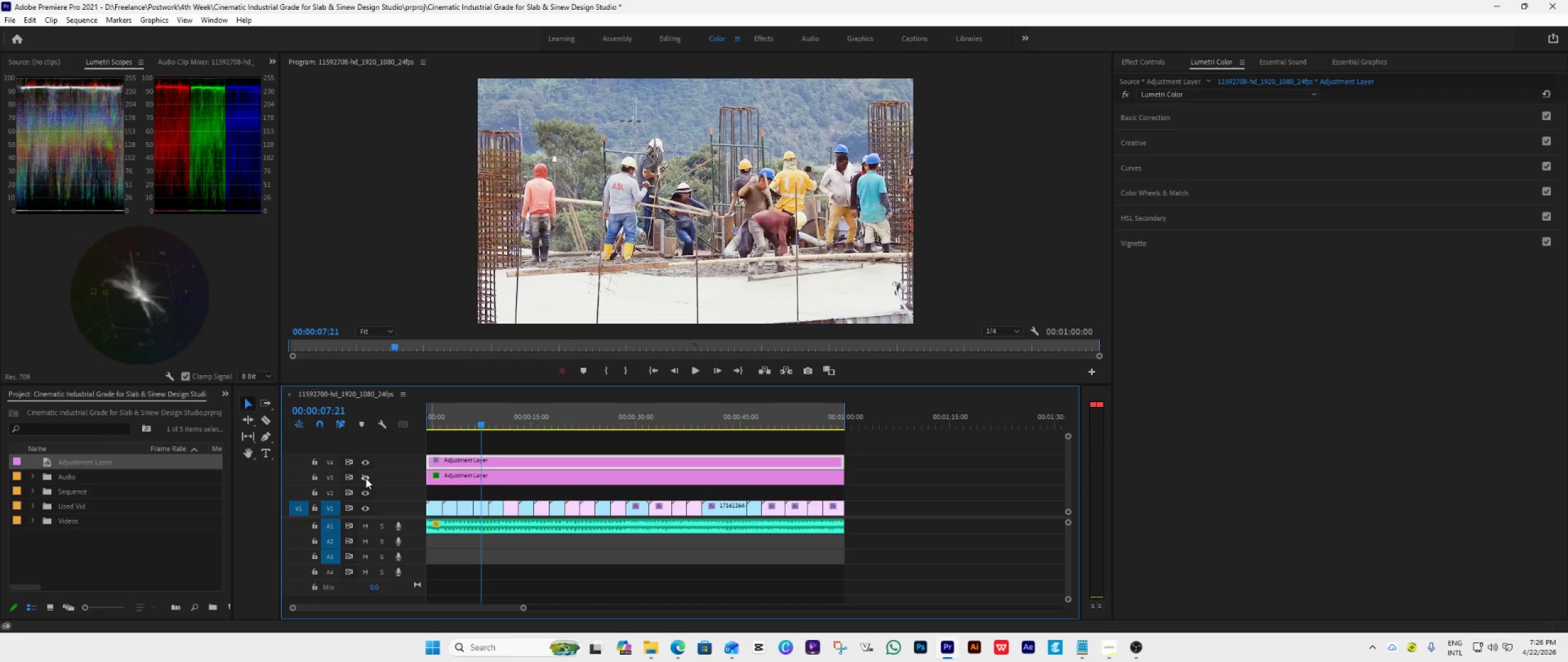 
left_click([366, 478])
 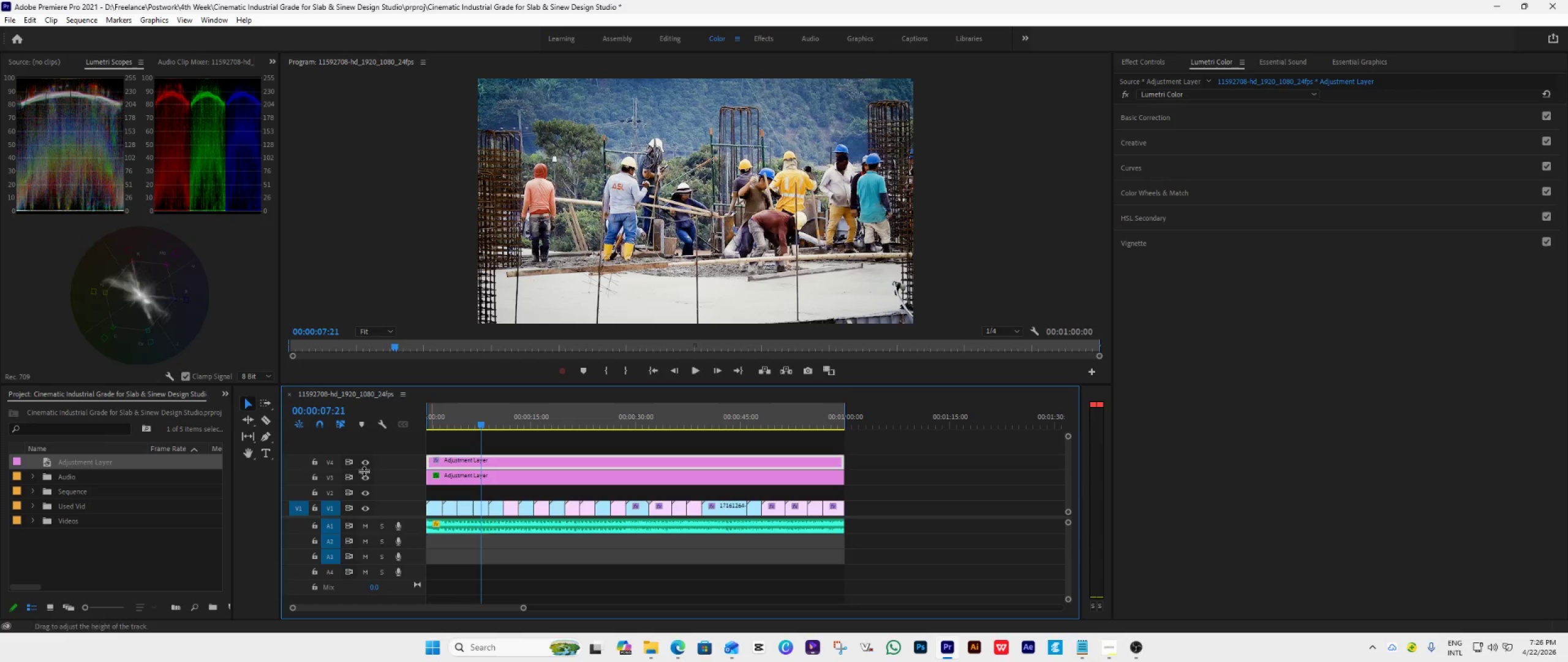 
left_click([363, 465])
 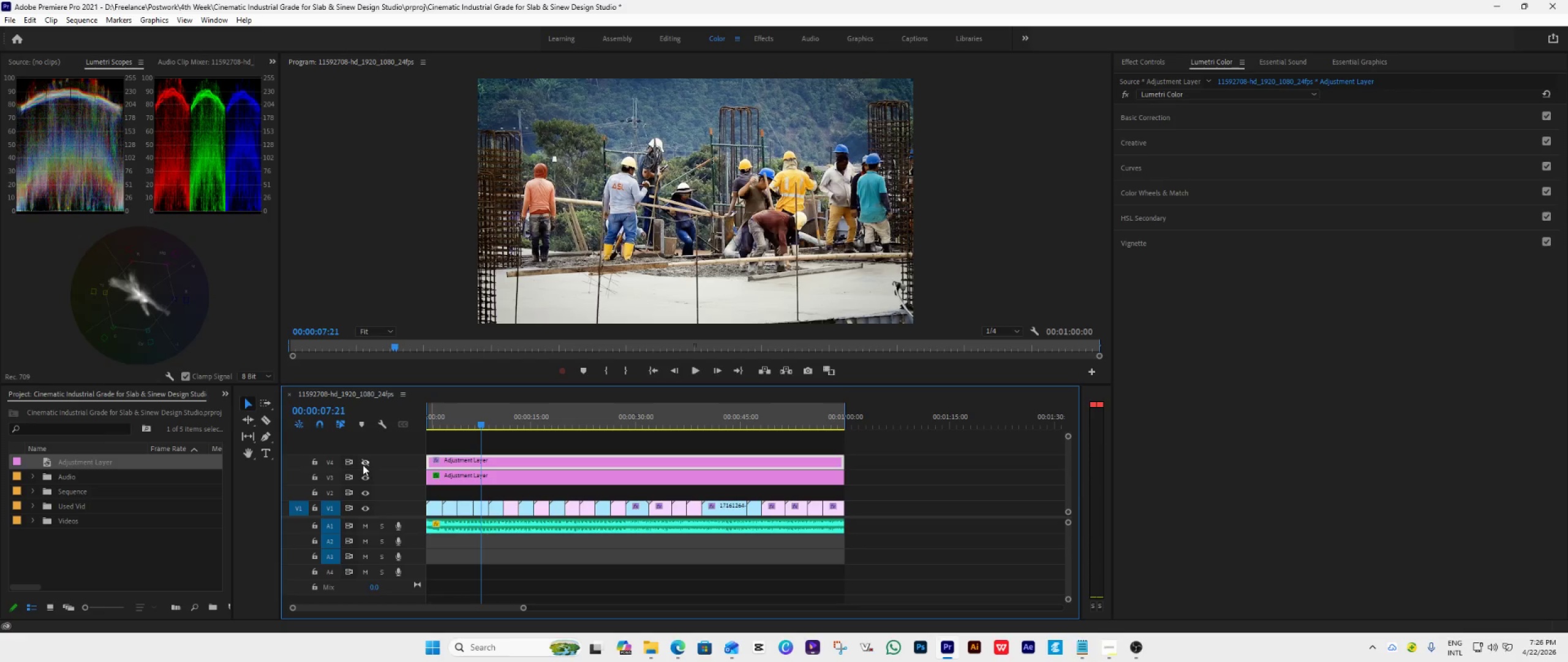 
left_click([363, 465])
 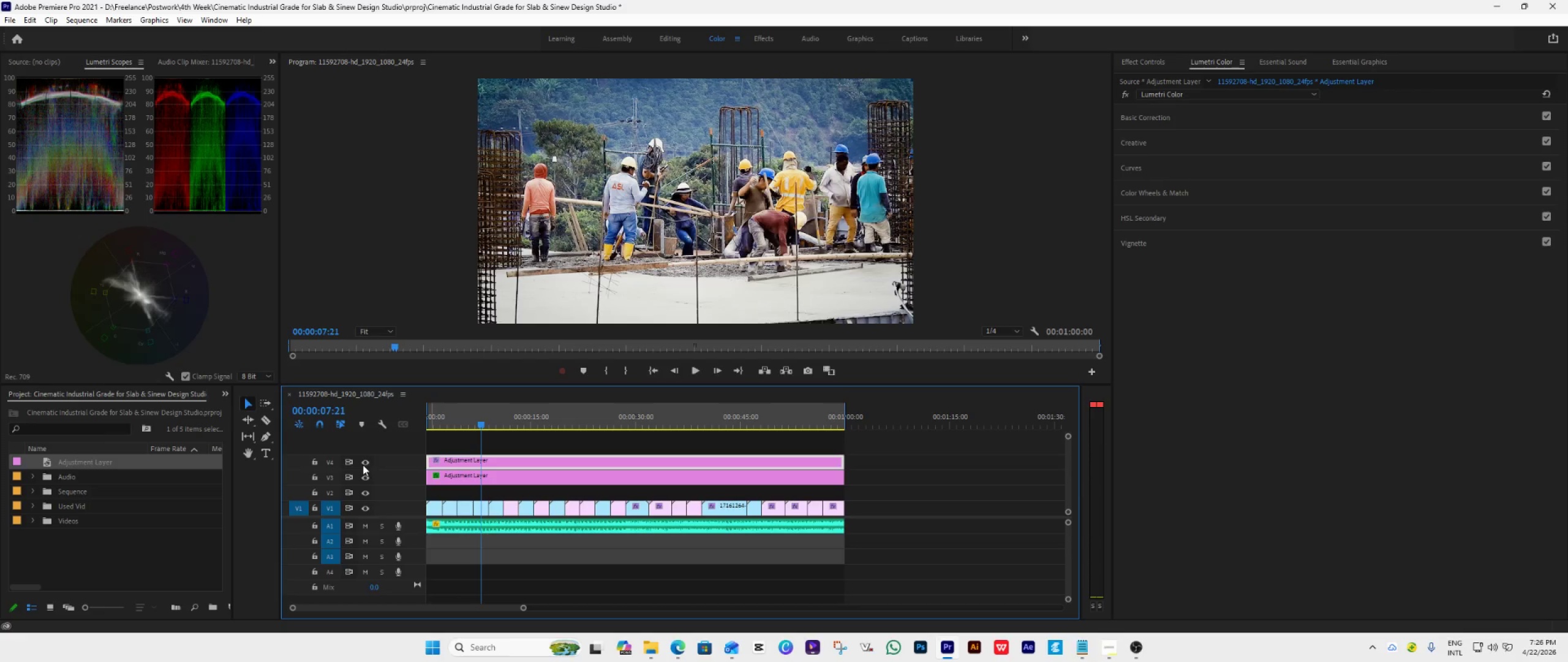 
left_click([363, 465])
 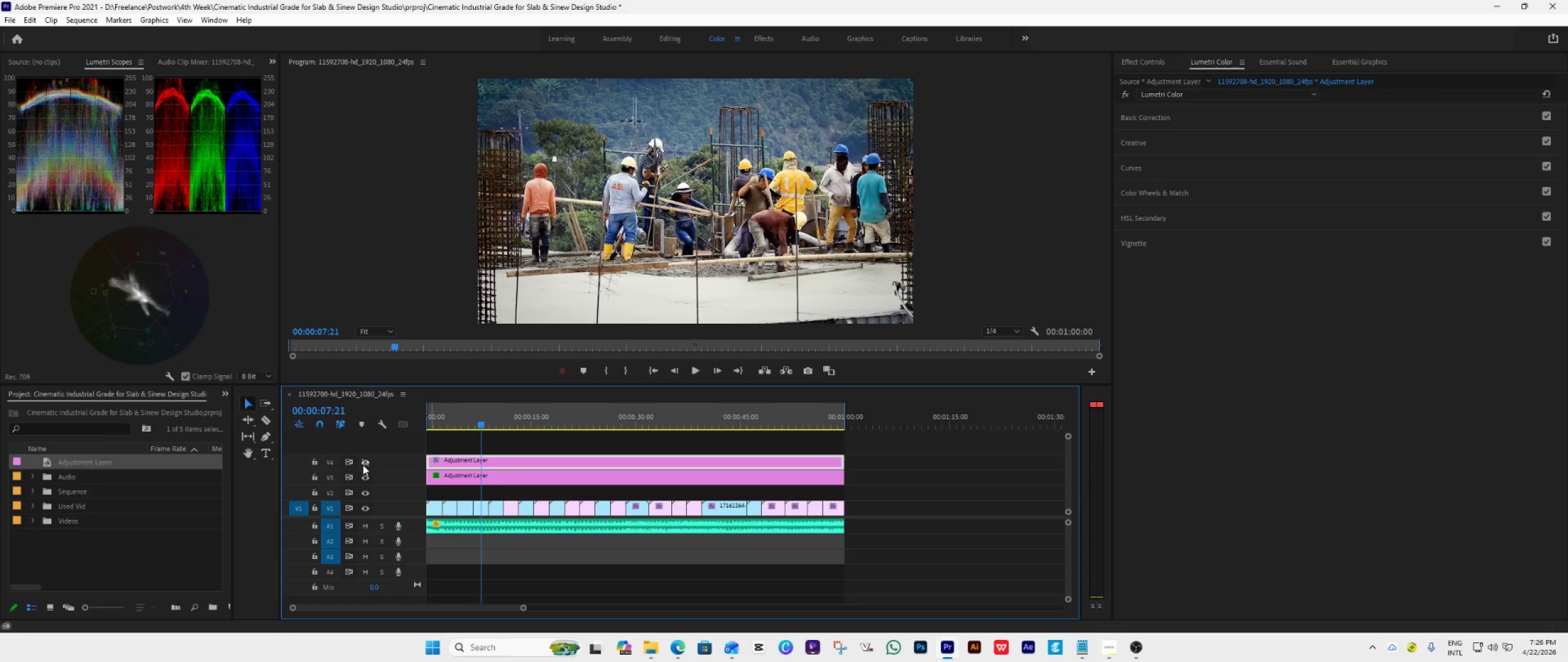 
left_click([363, 465])
 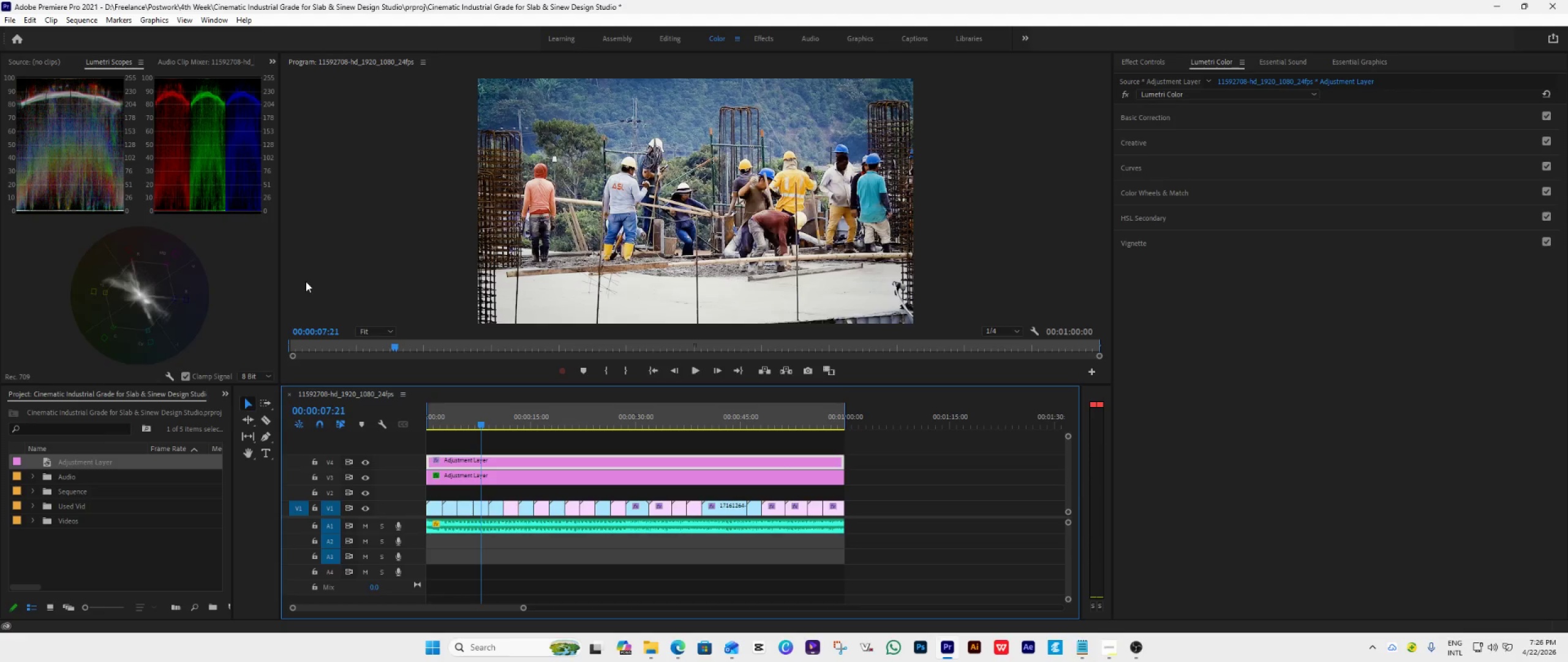 
wait(25.9)
 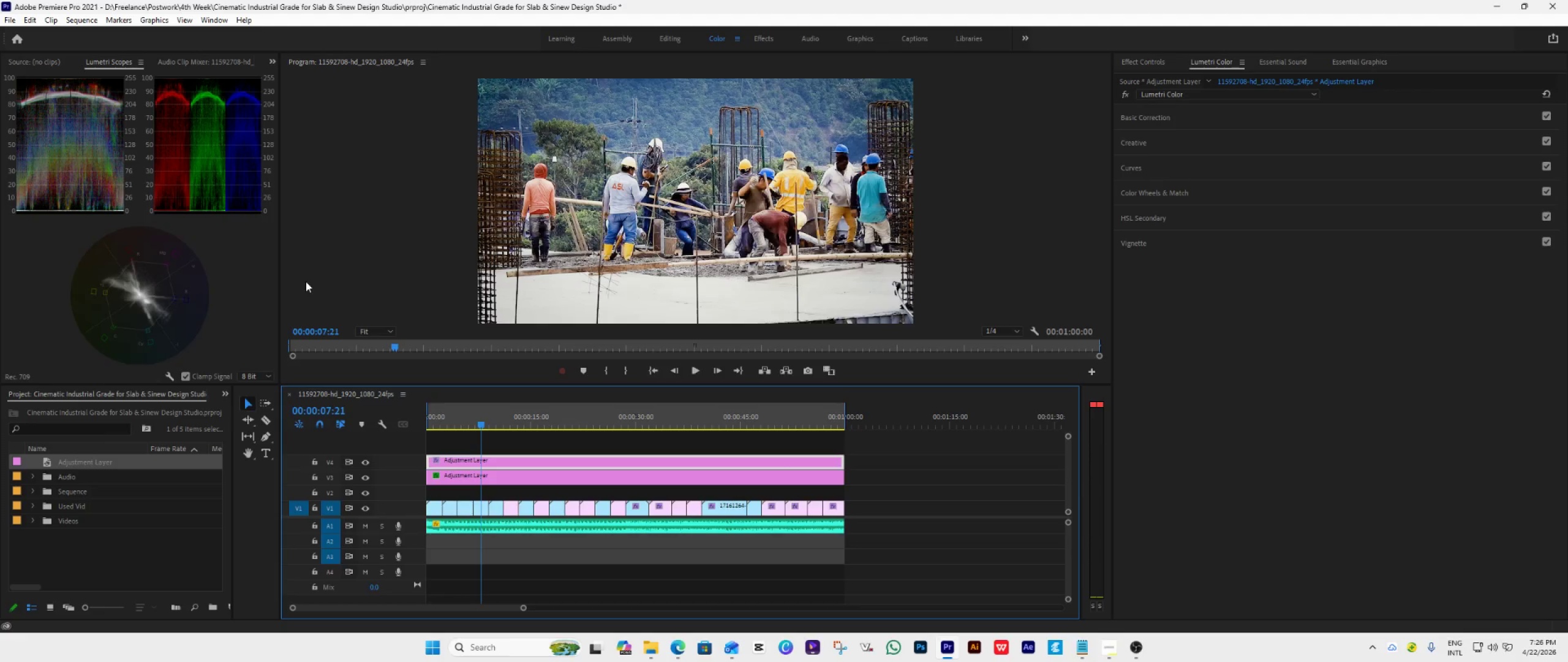 
key(Space)
 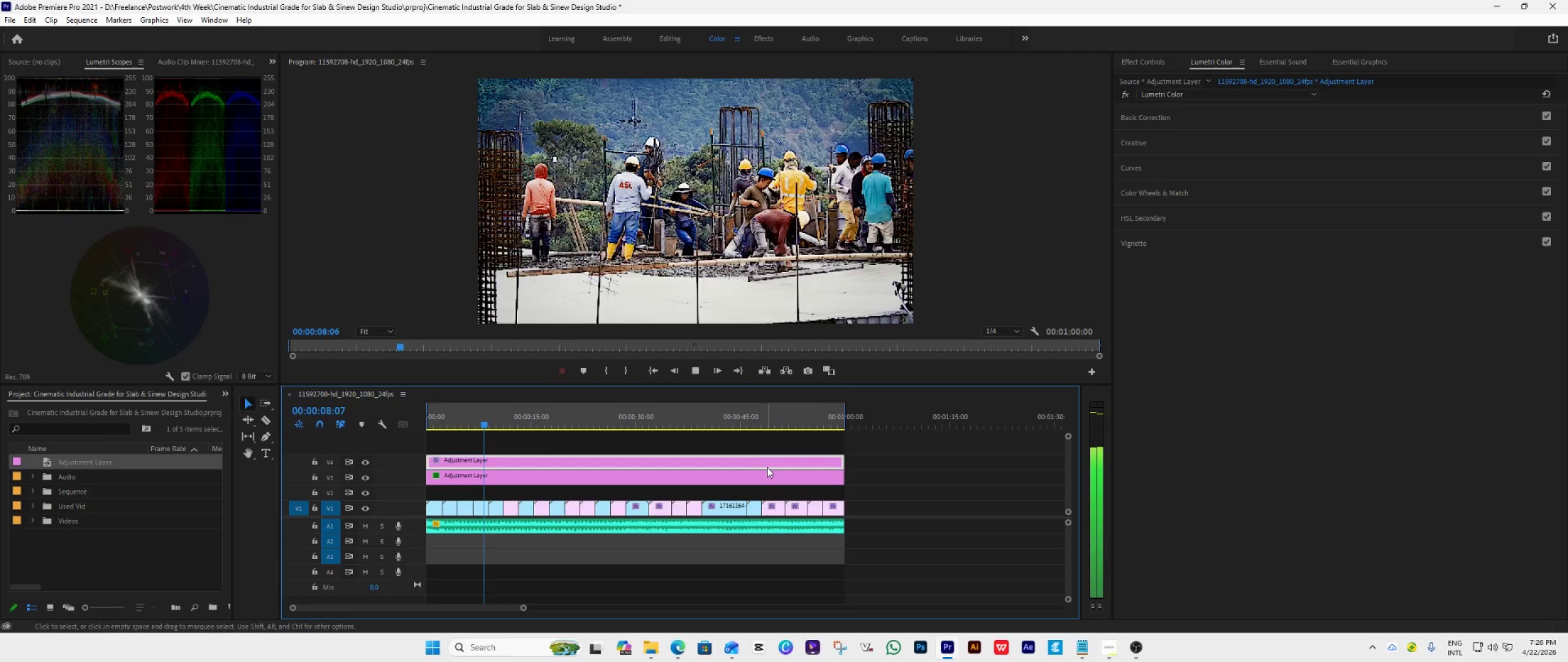 
key(Space)
 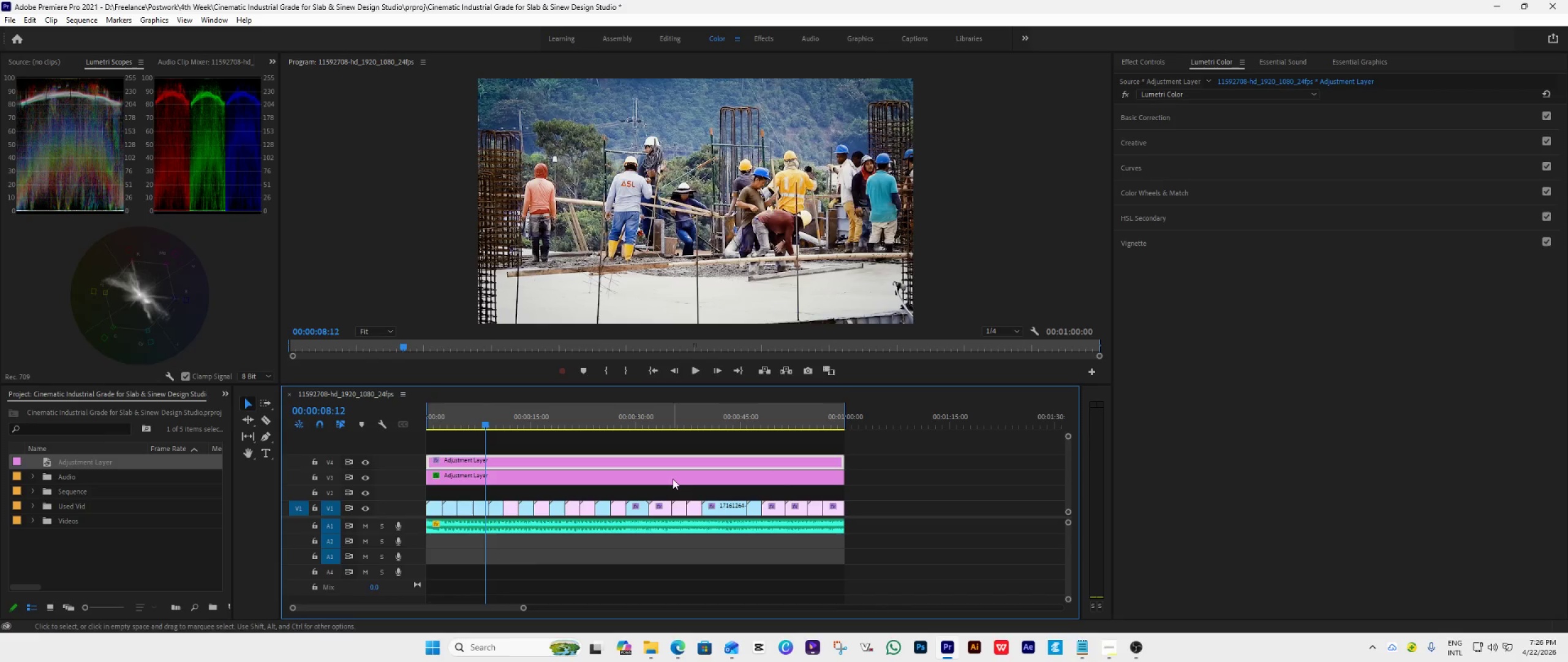 
left_click([677, 463])
 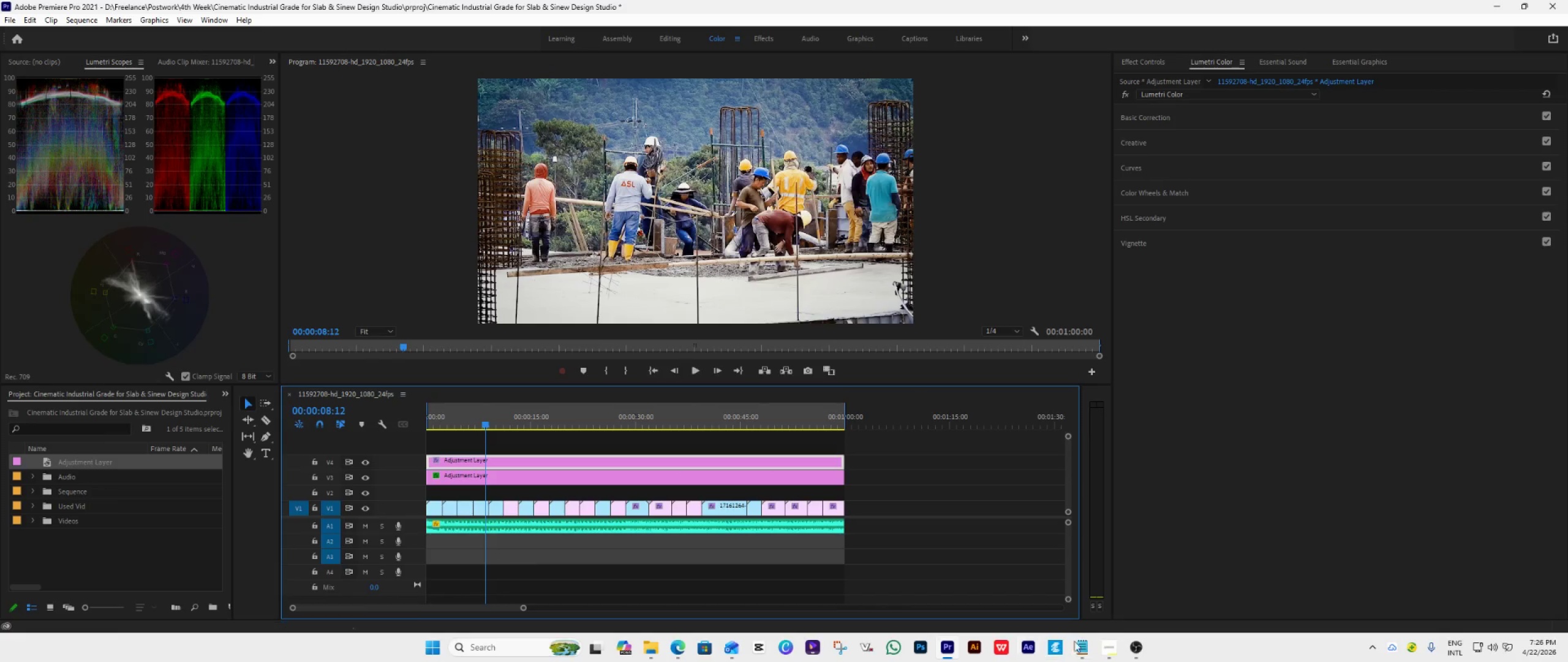 
left_click([1075, 570])